 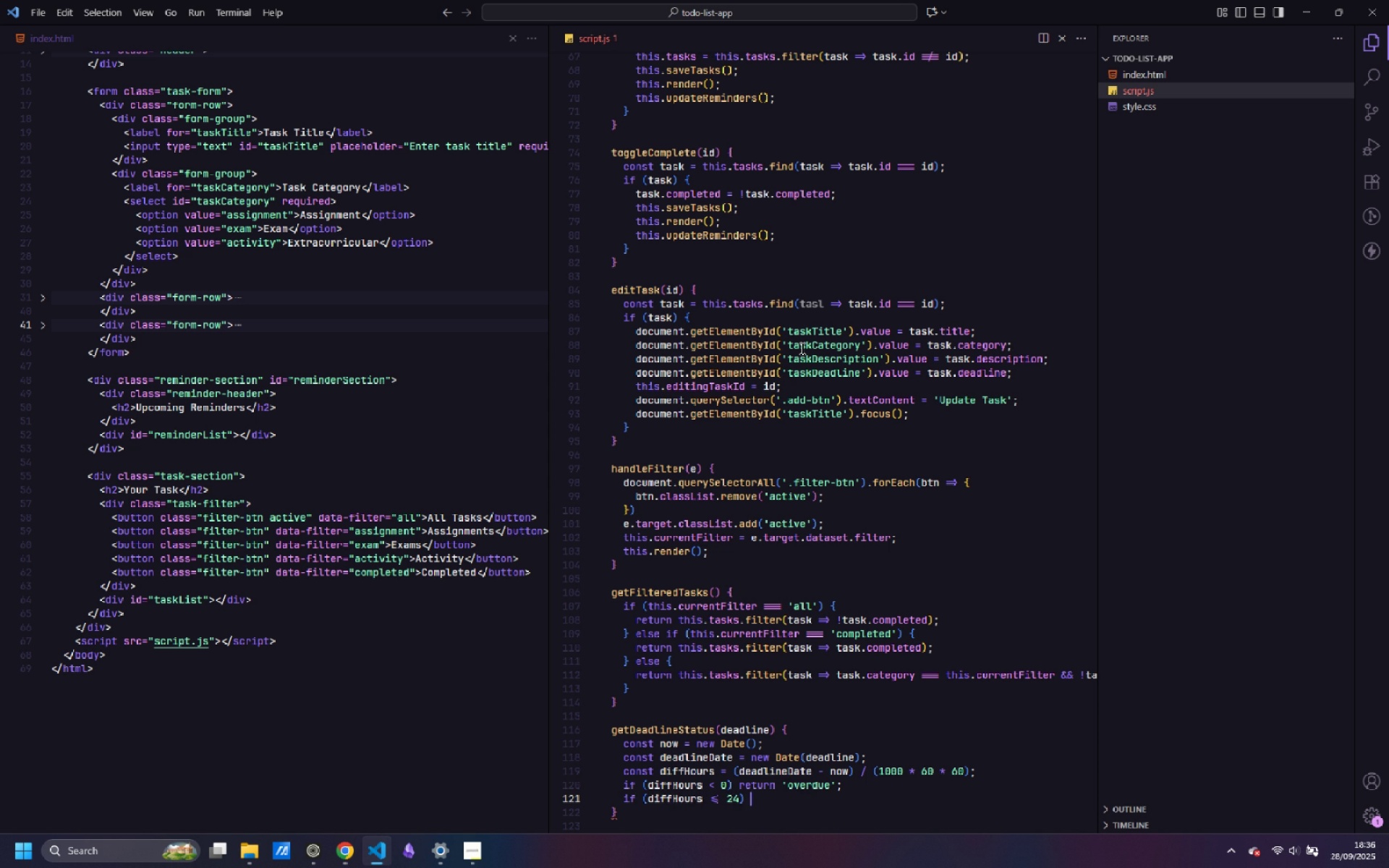 
type( return 'r)
key(Backspace)
type(urgent)
 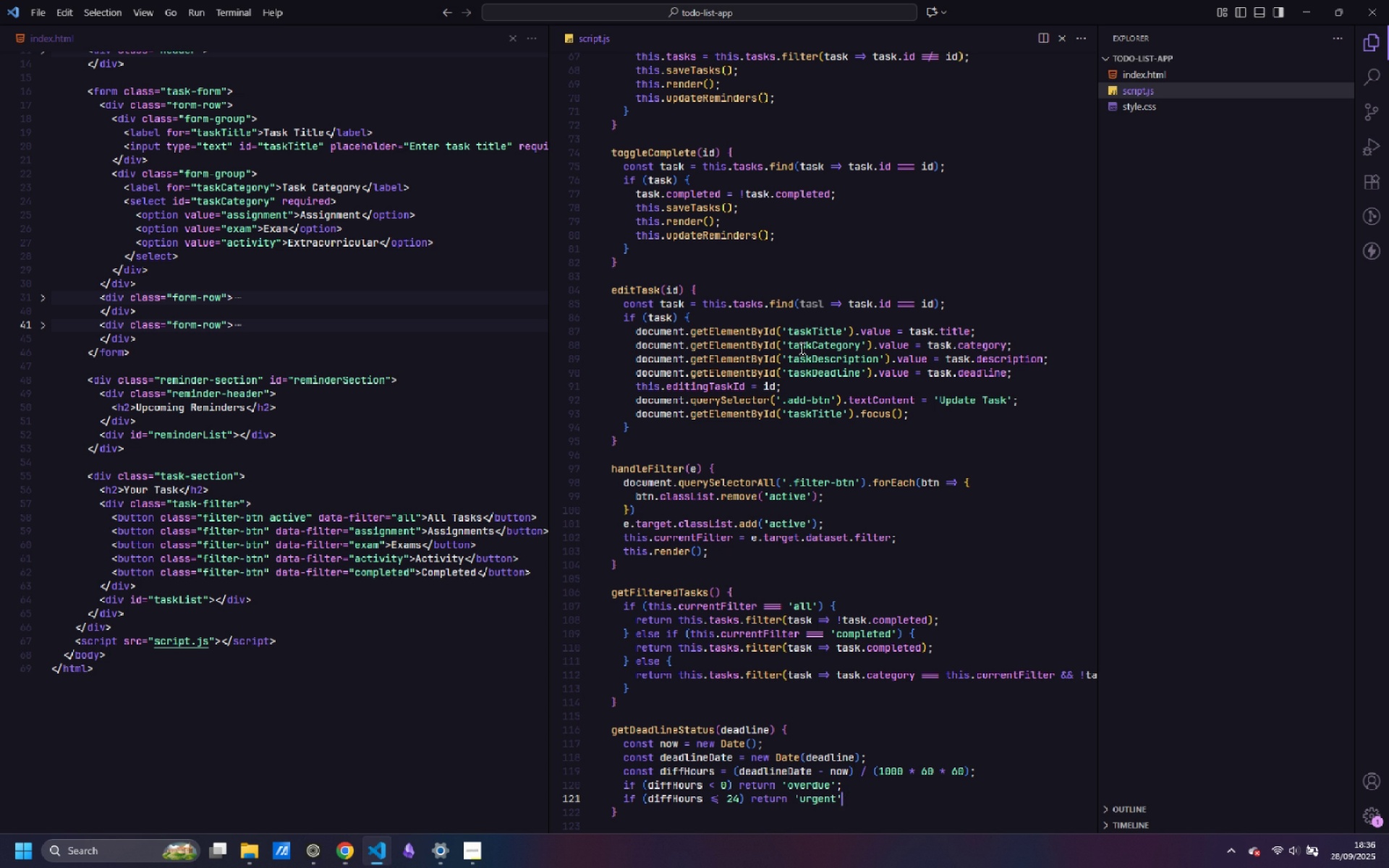 
key(ArrowRight)
 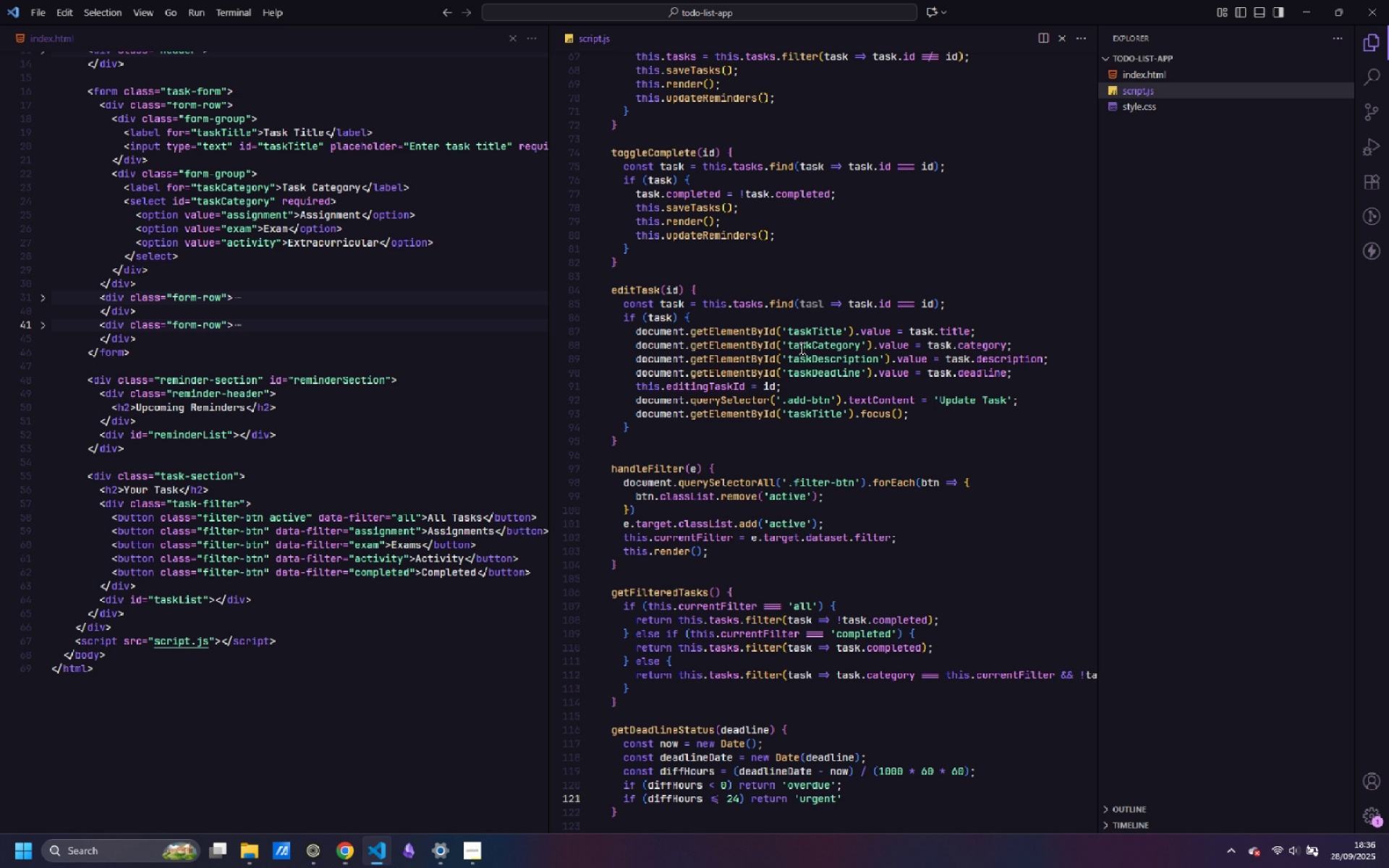 
key(Semicolon)
 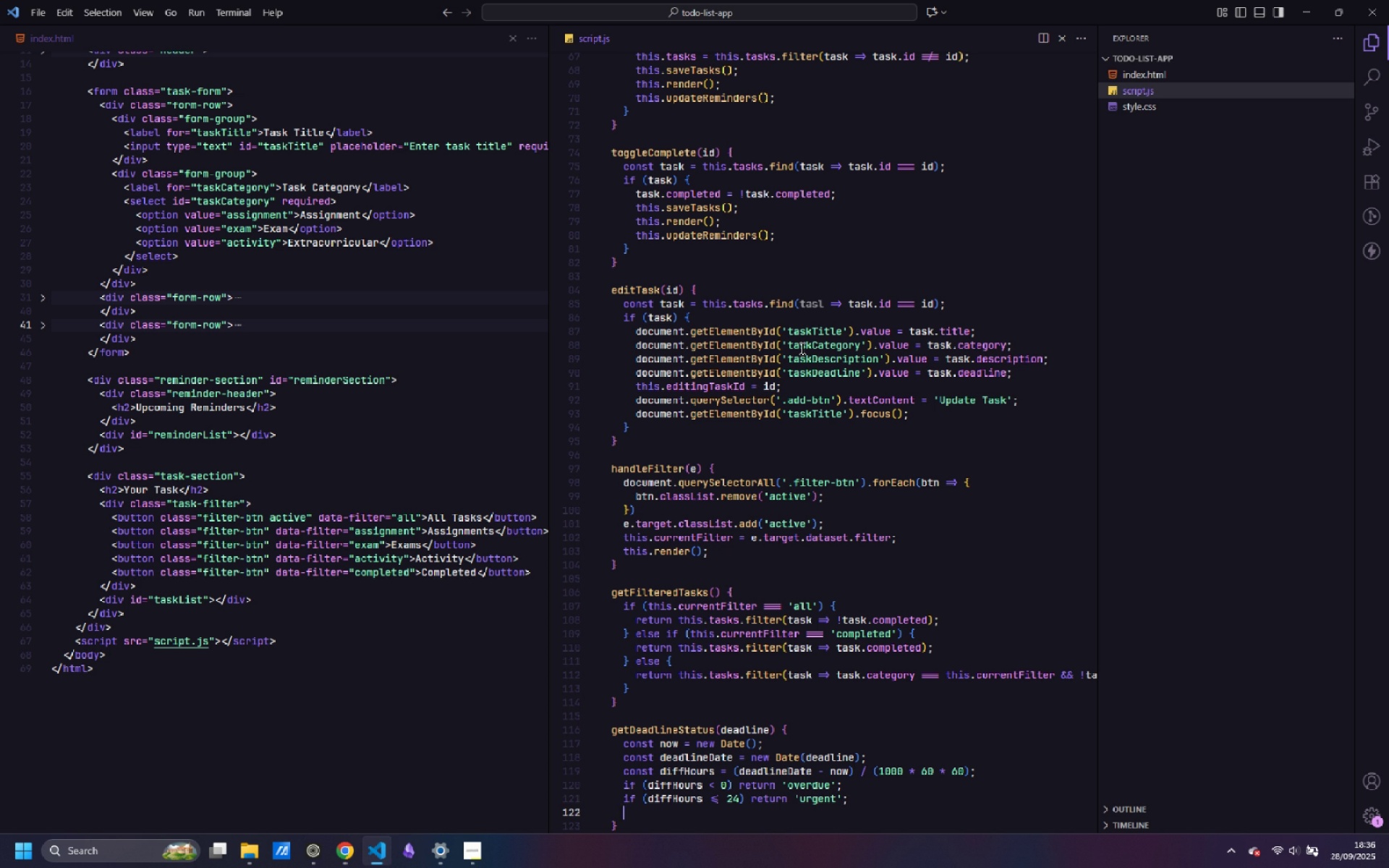 
key(Enter)
 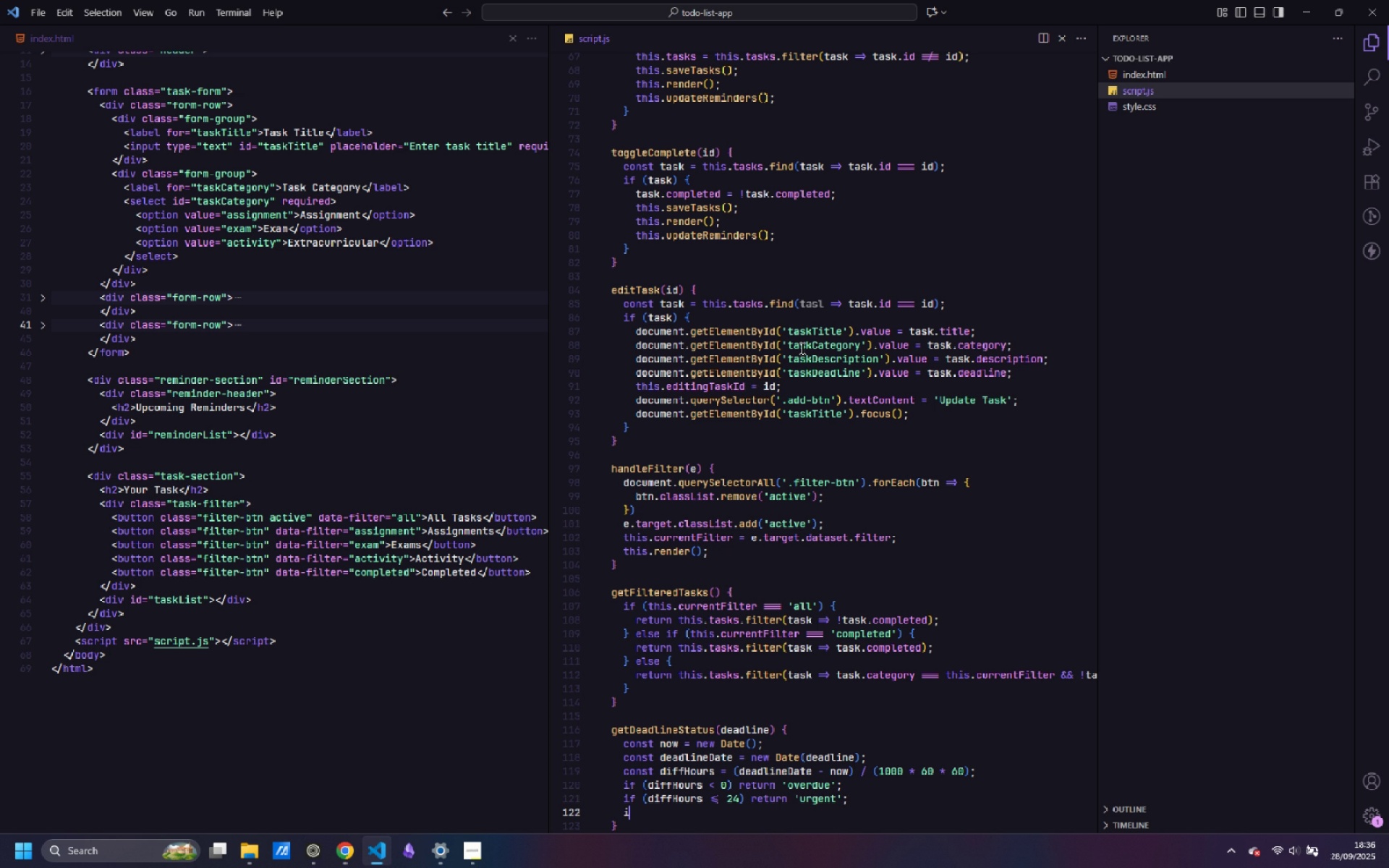 
type(if (diff)
 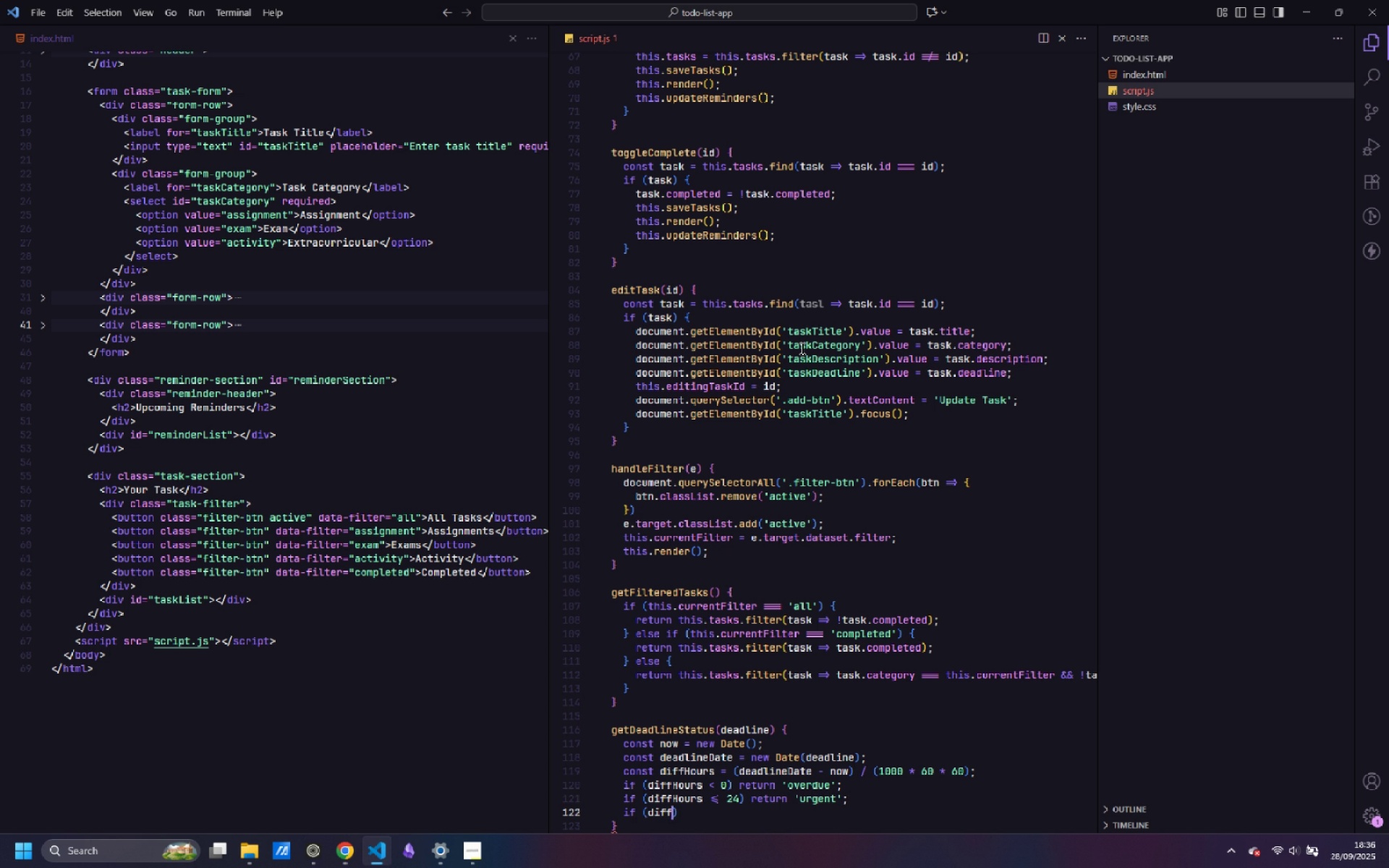 
type(Hourse)
key(Backspace)
type( <= 72 return 'soon;)